 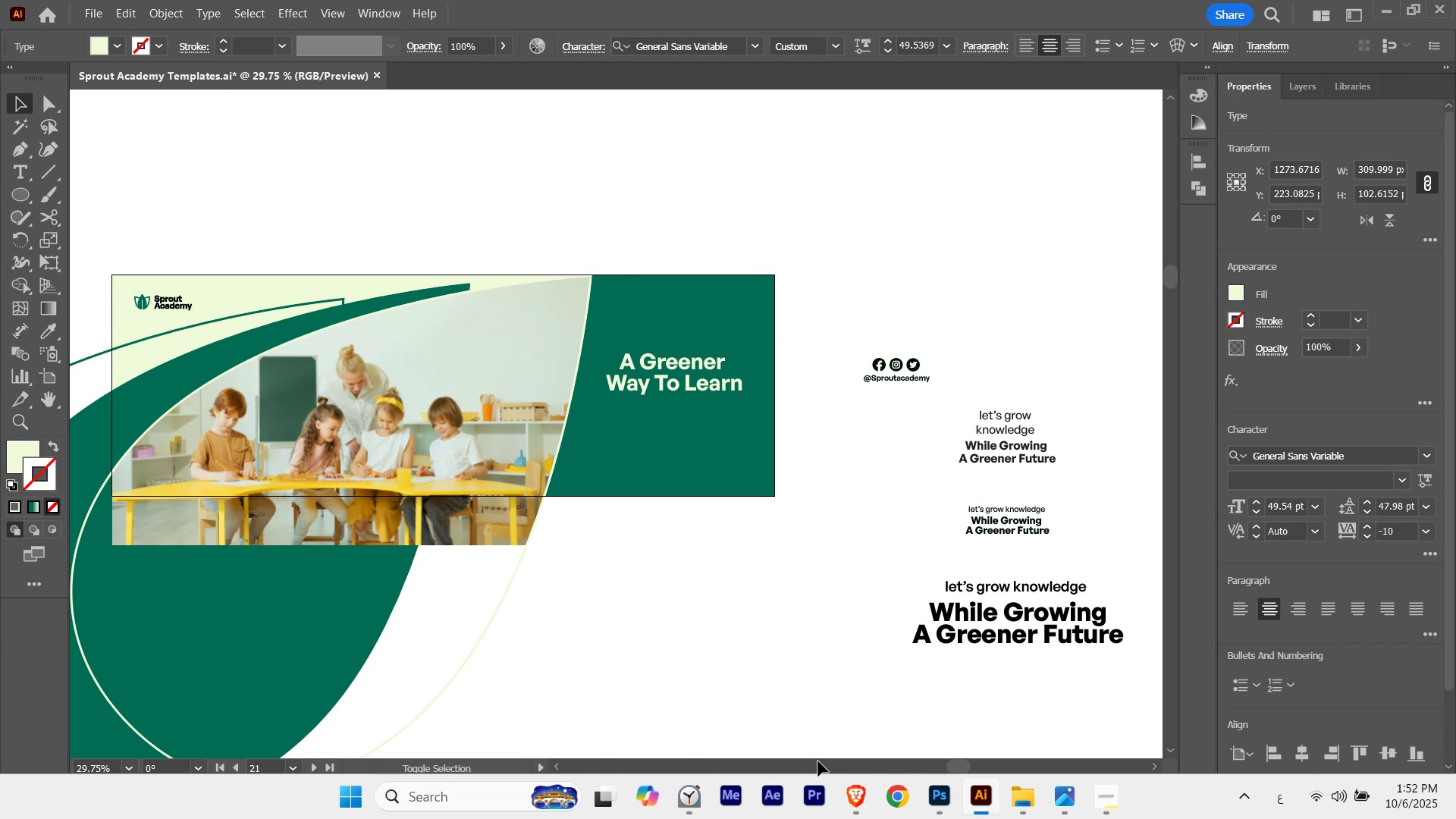 
key(Shift+ArrowDown)
 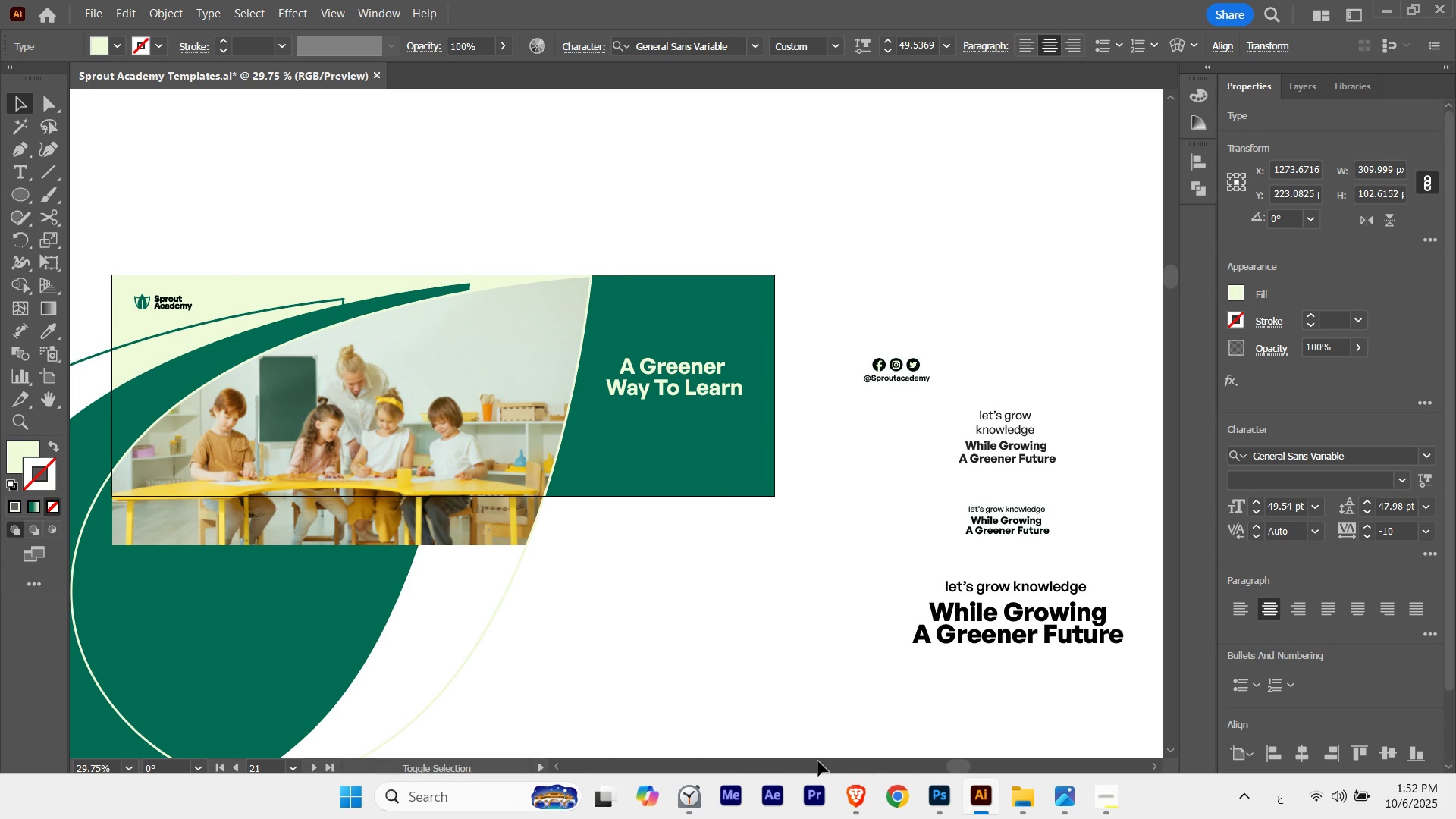 
key(Shift+ArrowUp)
 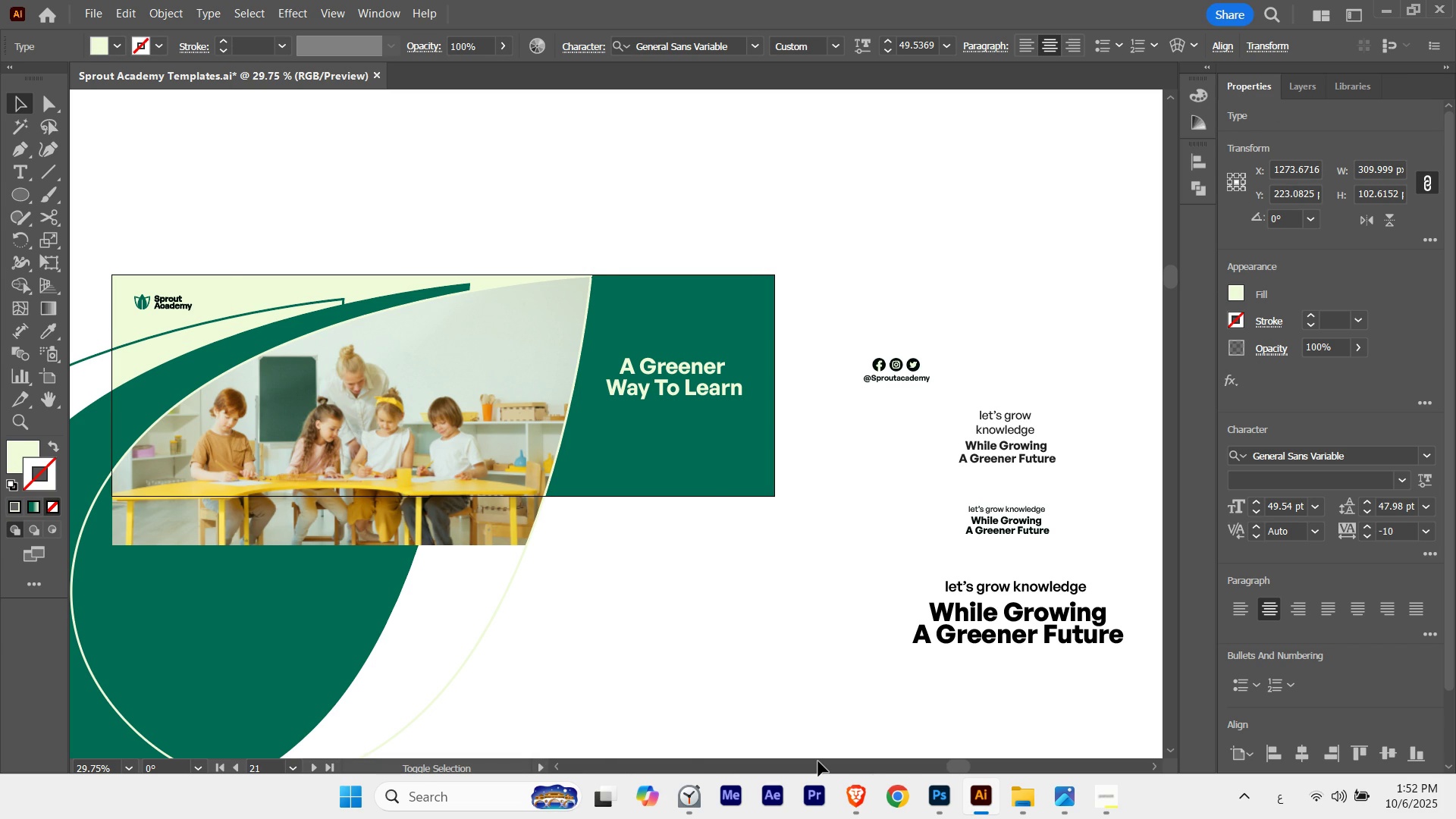 
key(Shift+ArrowDown)
 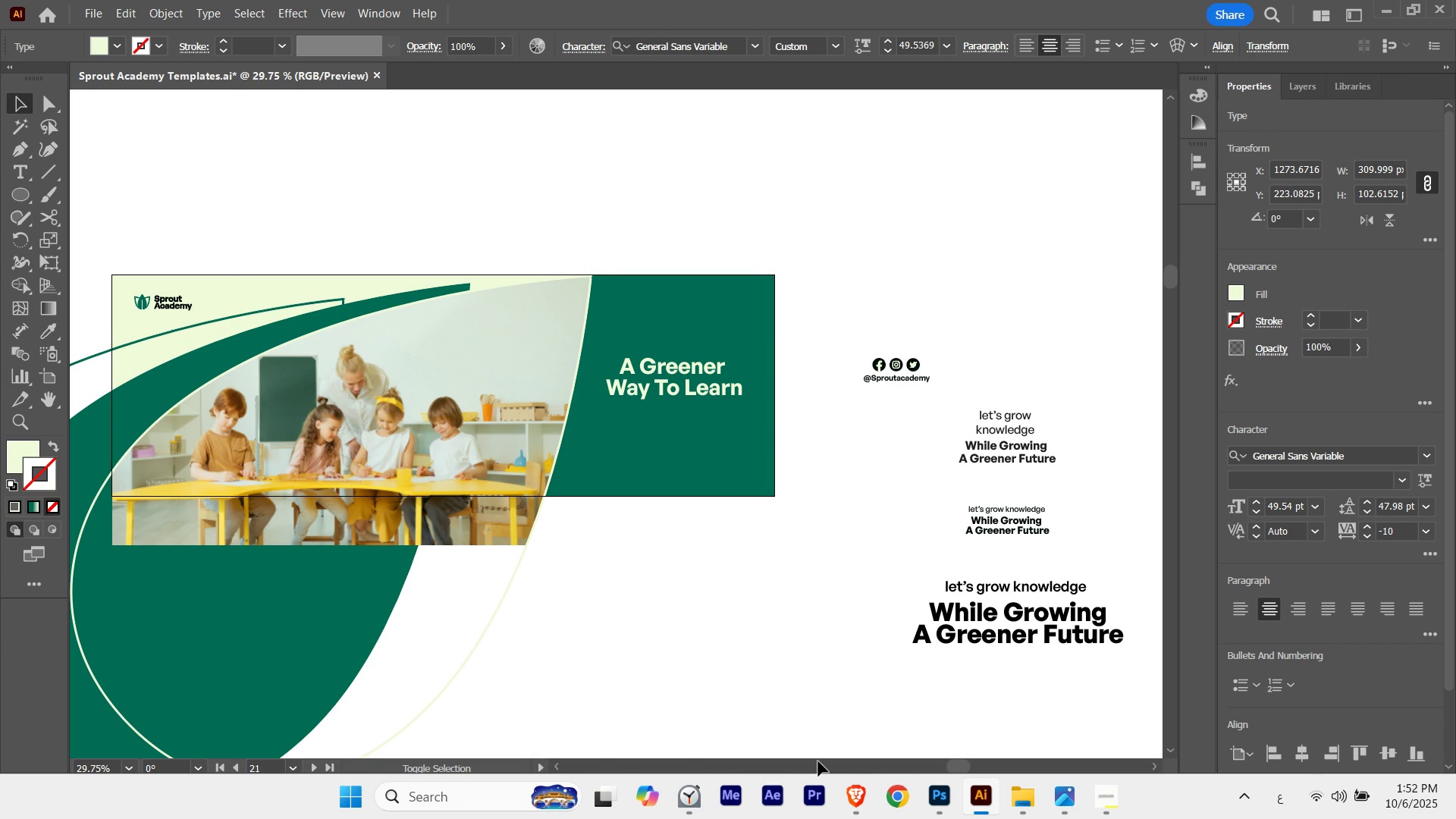 
key(Shift+ArrowUp)
 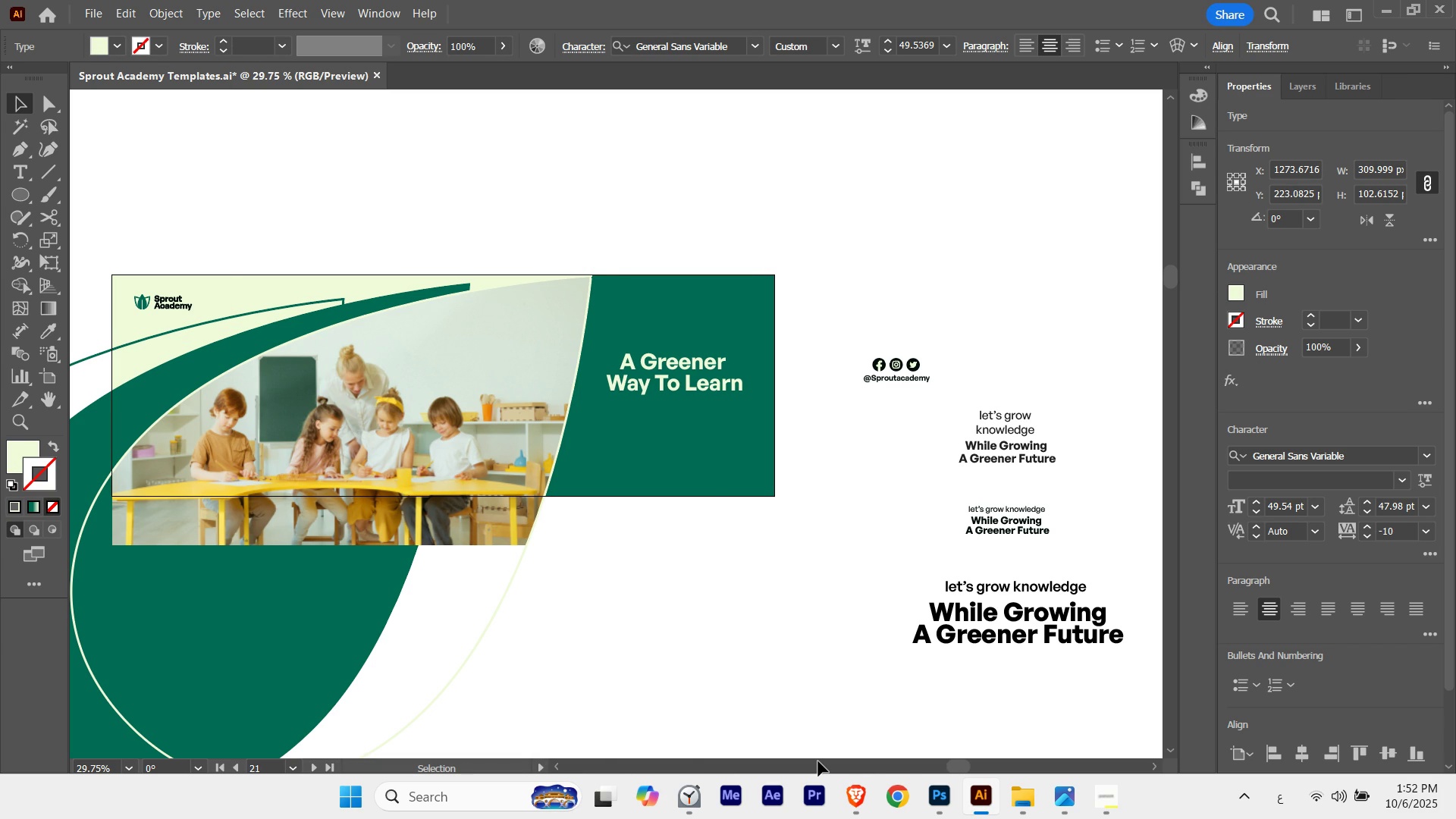 
key(ArrowRight)
 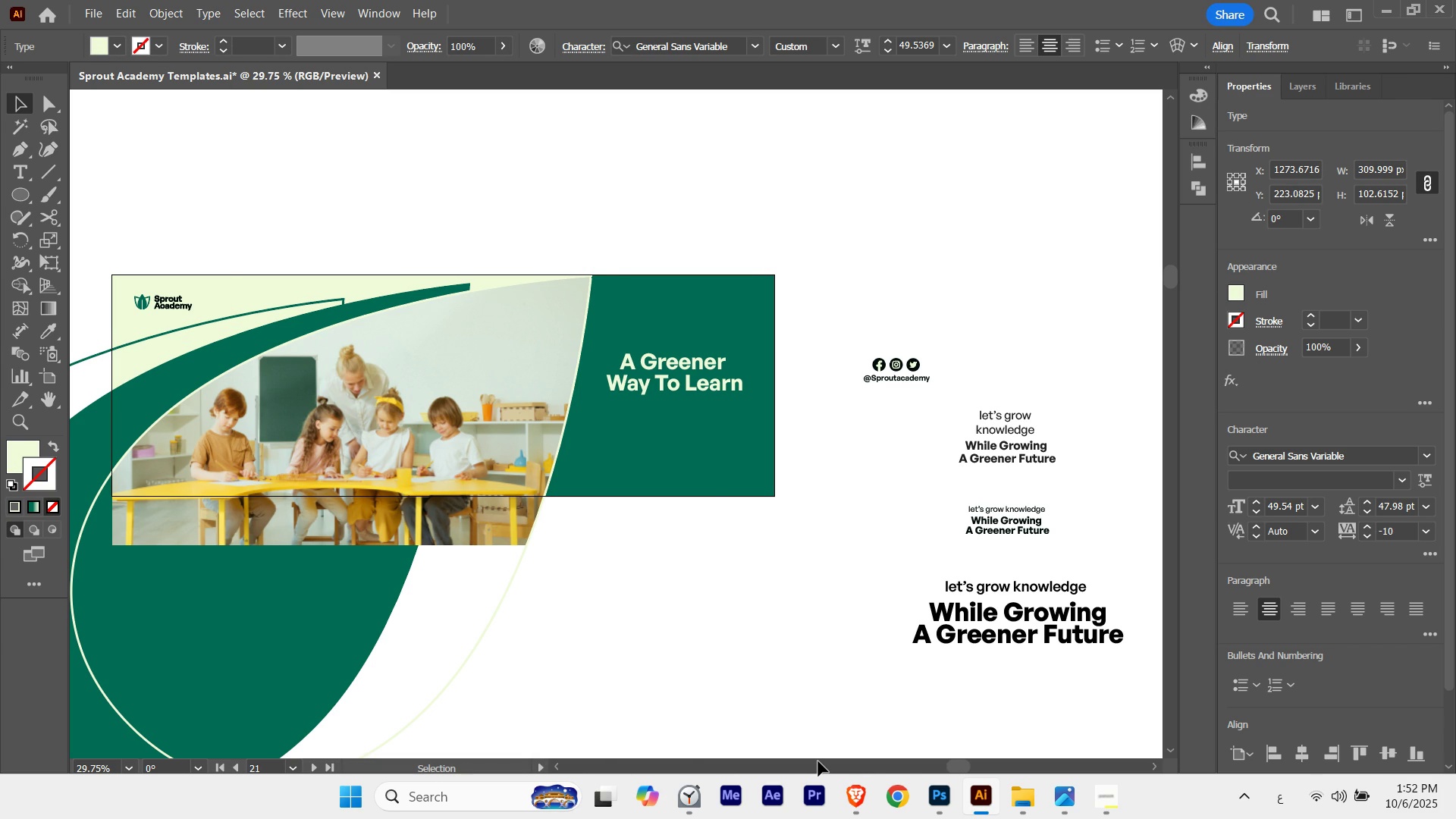 
key(ArrowRight)
 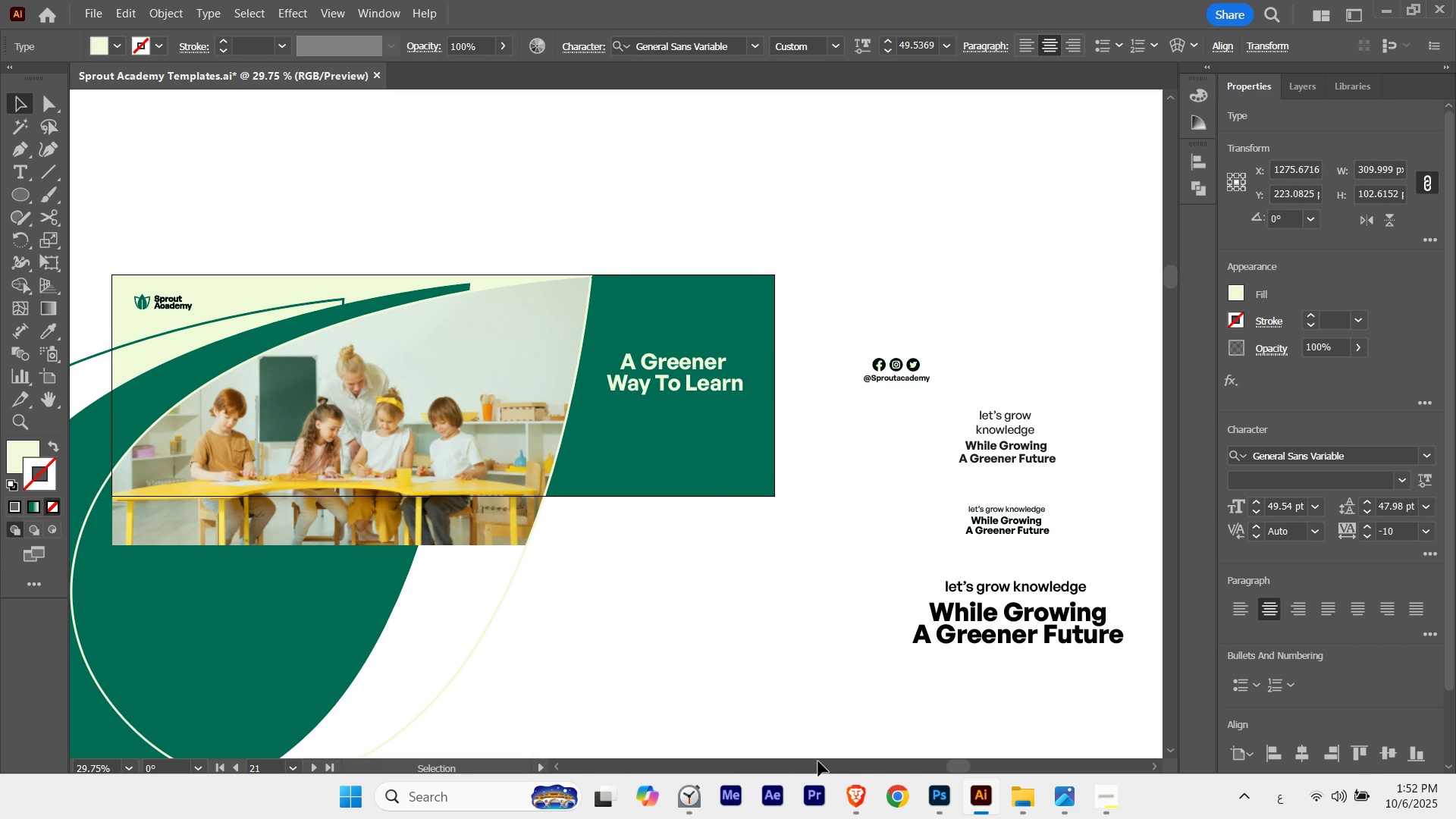 
key(ArrowLeft)
 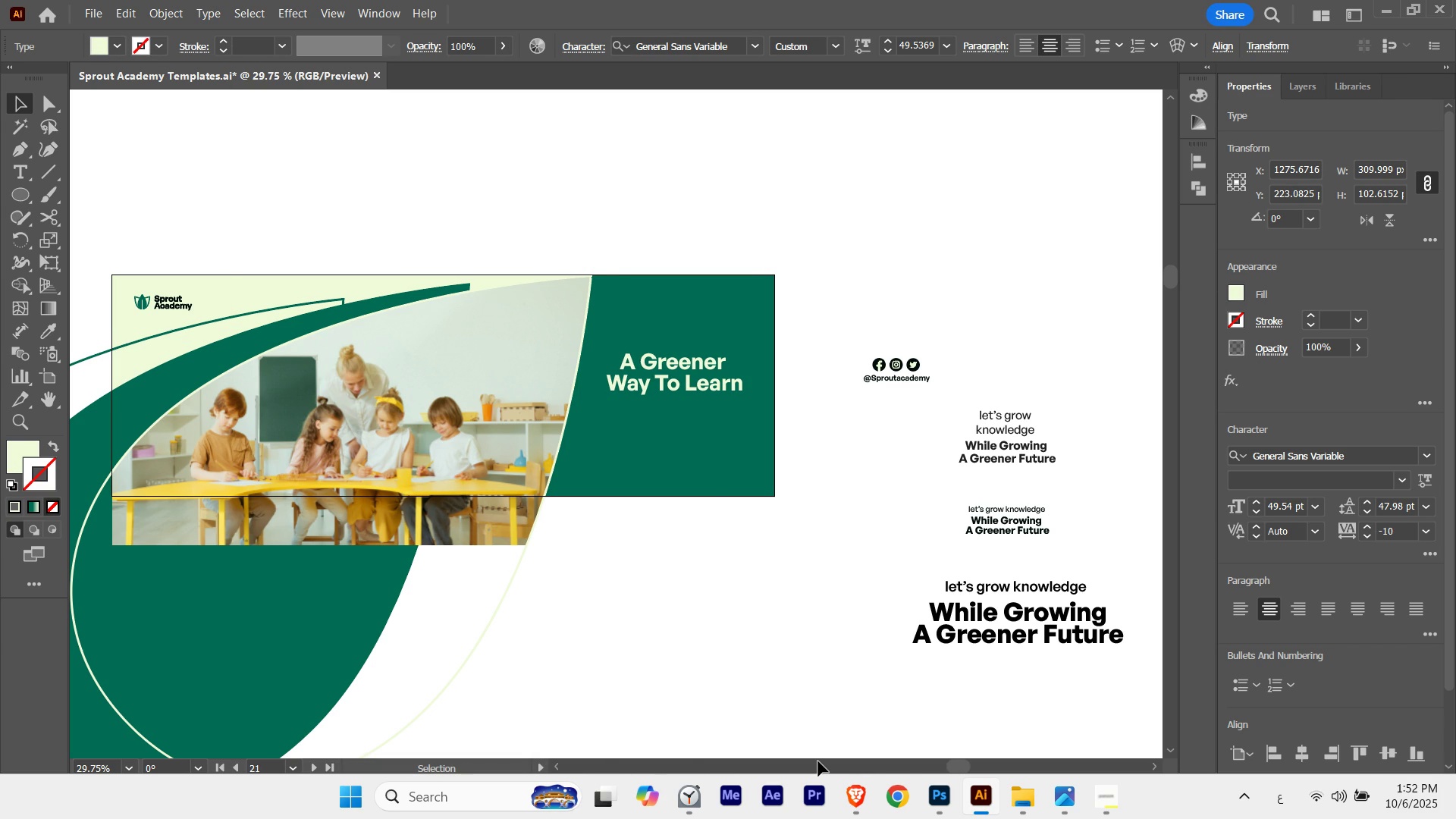 
key(ArrowLeft)
 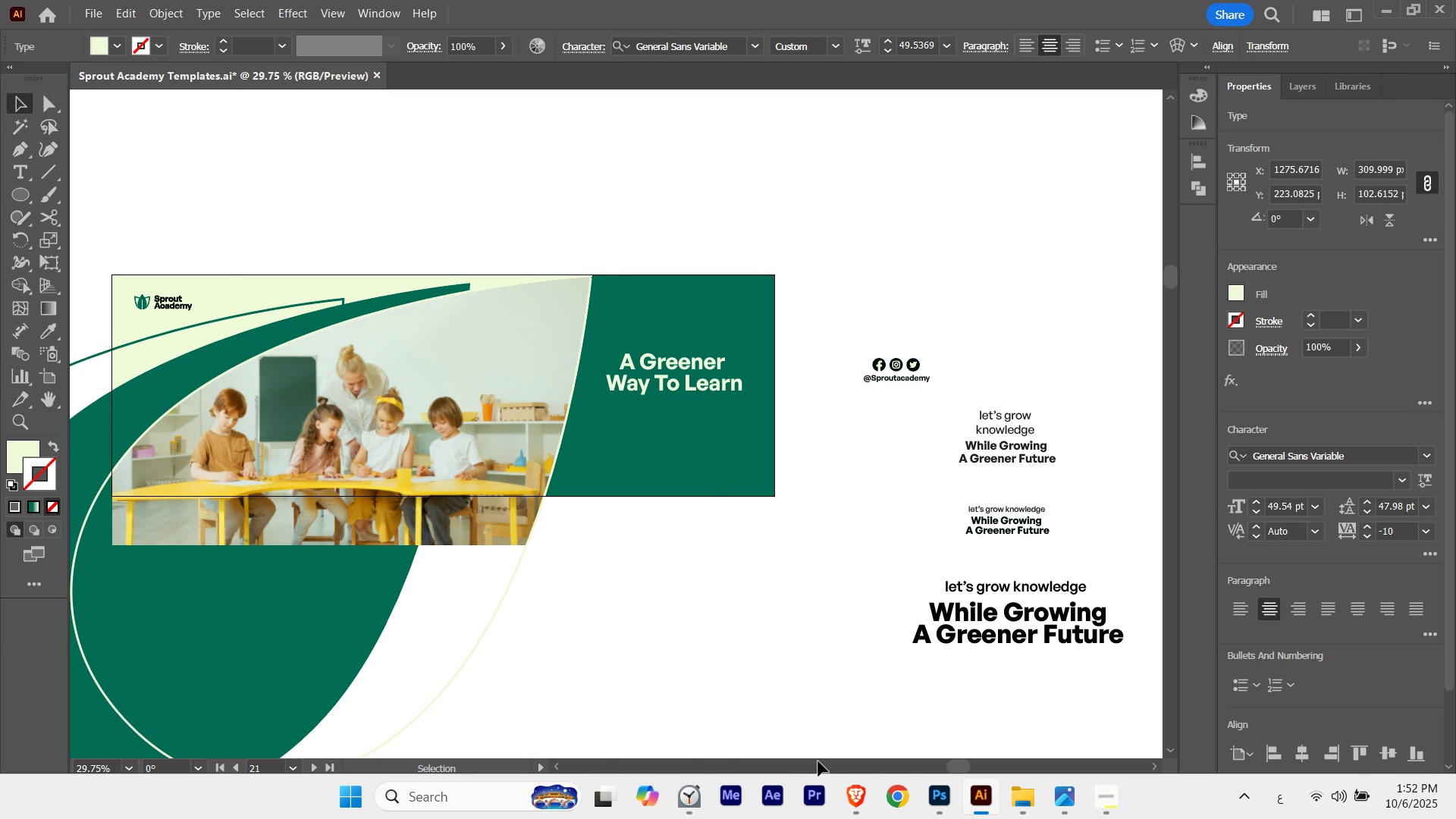 
key(ArrowRight)
 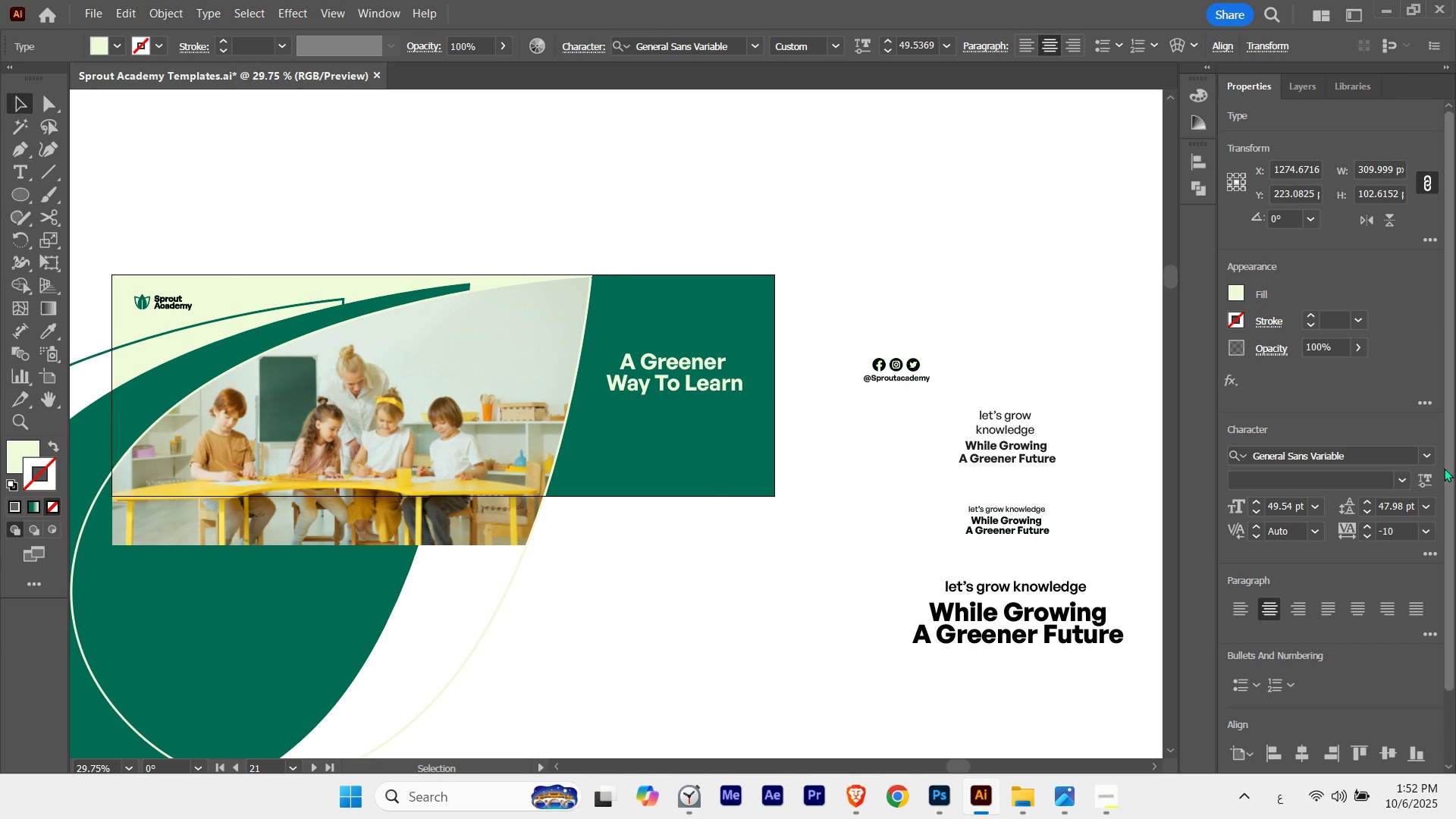 
left_click([1428, 474])